 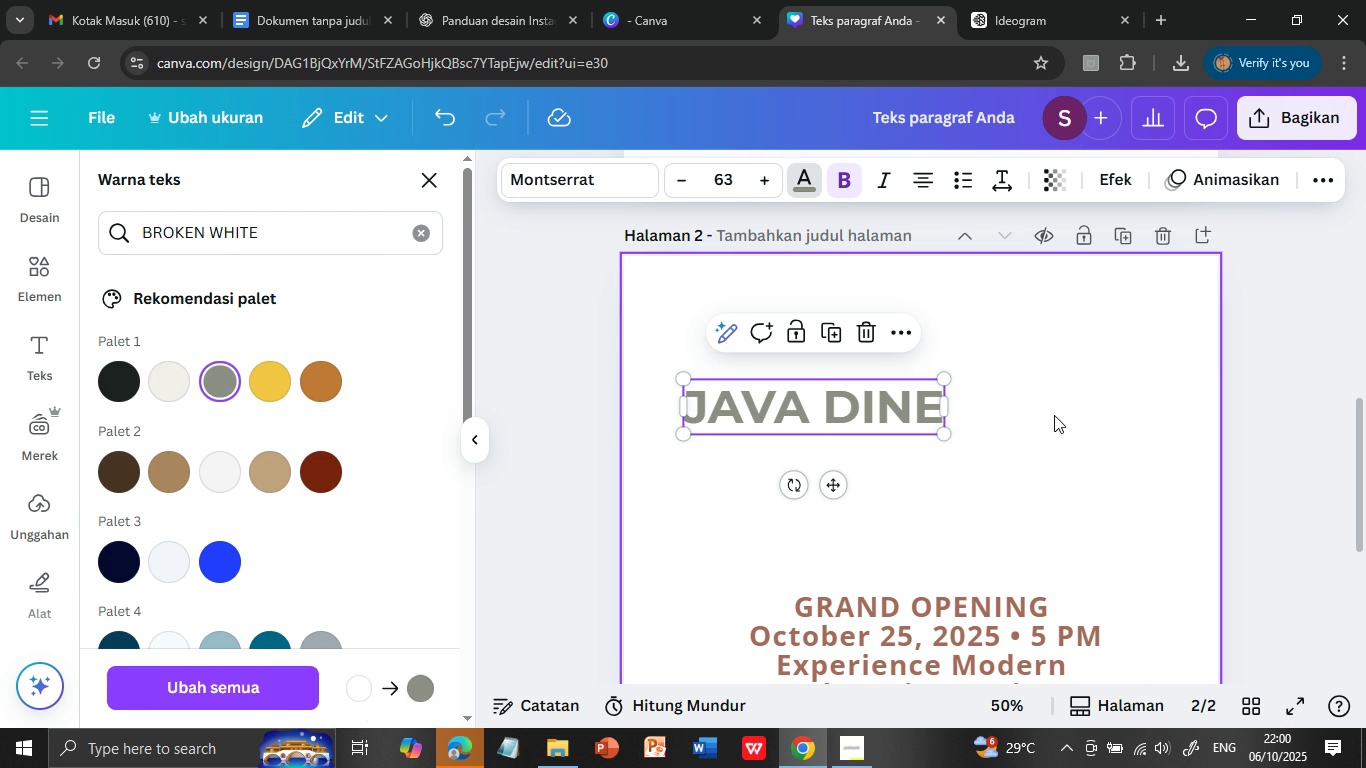 
scroll: coordinate [1062, 392], scroll_direction: up, amount: 6.0
 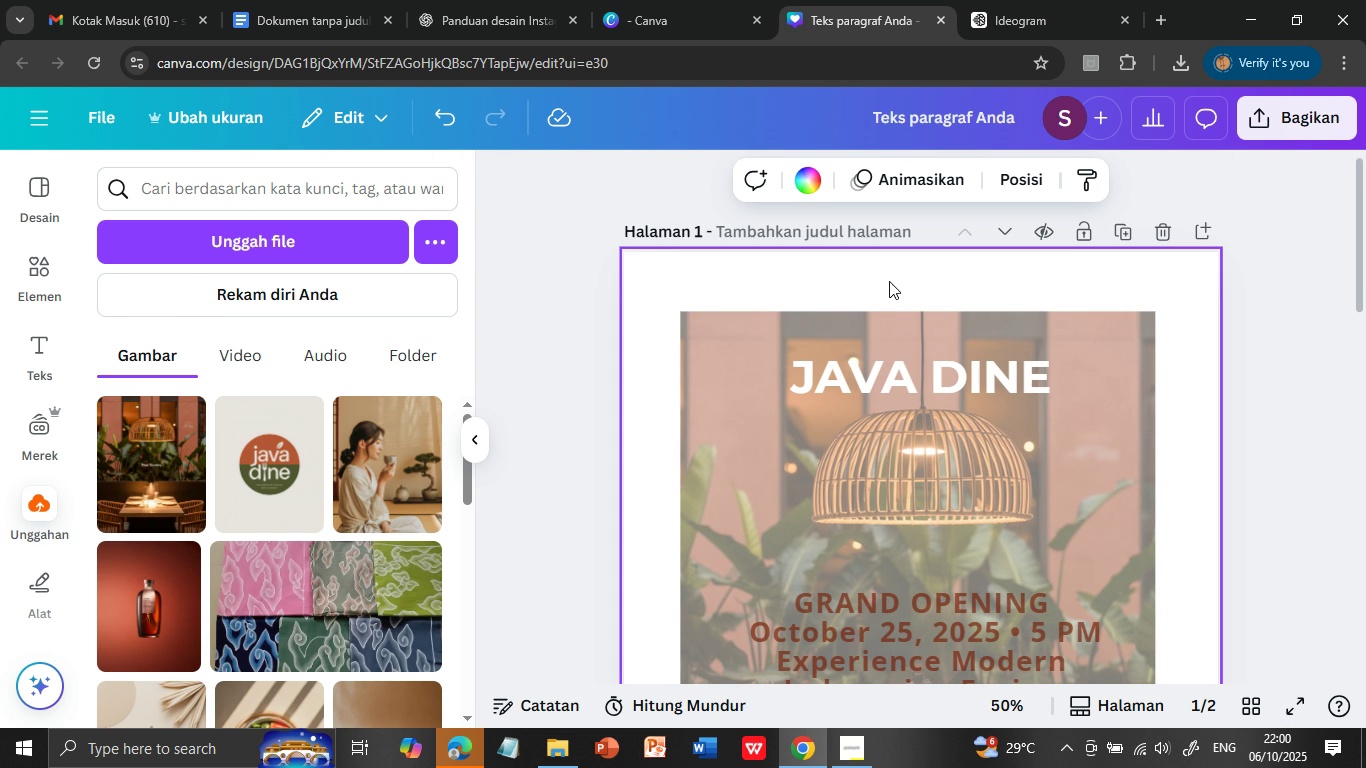 
left_click([864, 288])
 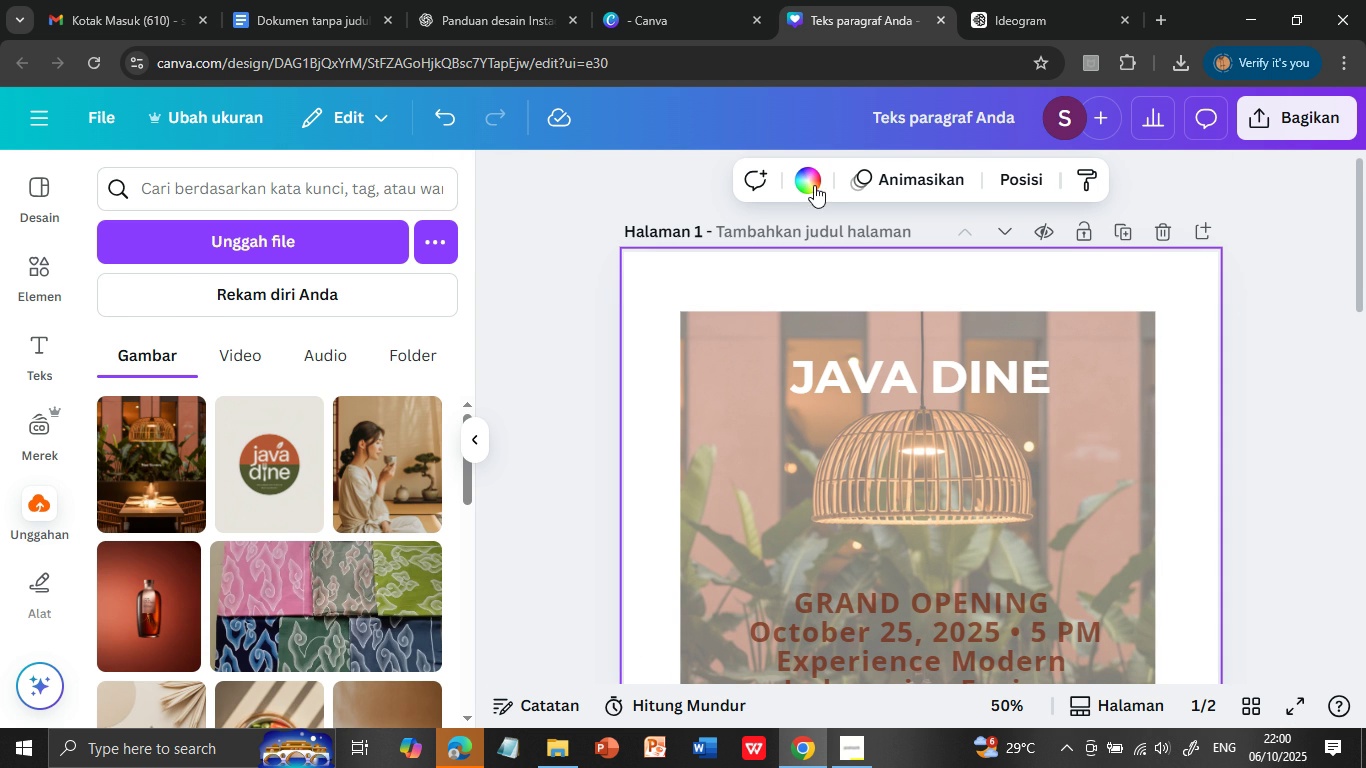 
left_click([813, 180])
 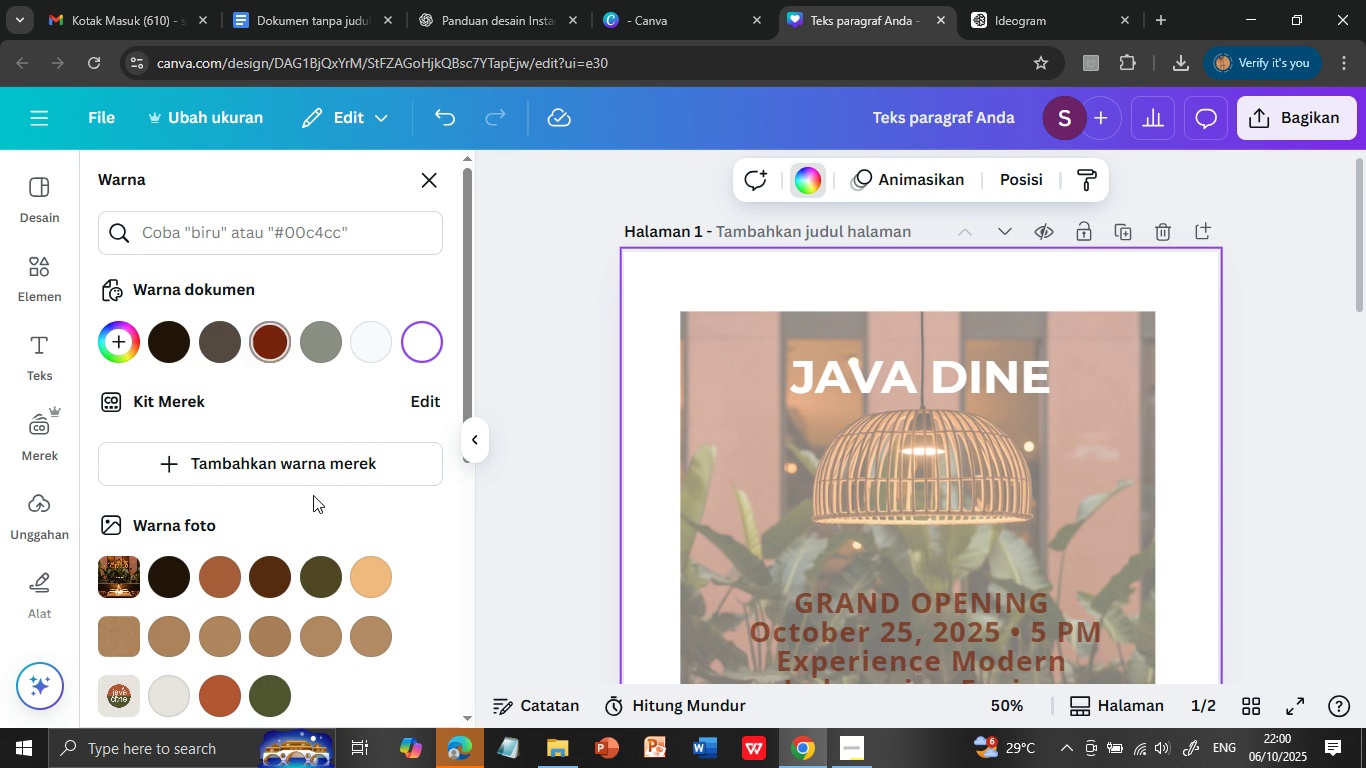 
left_click([172, 682])
 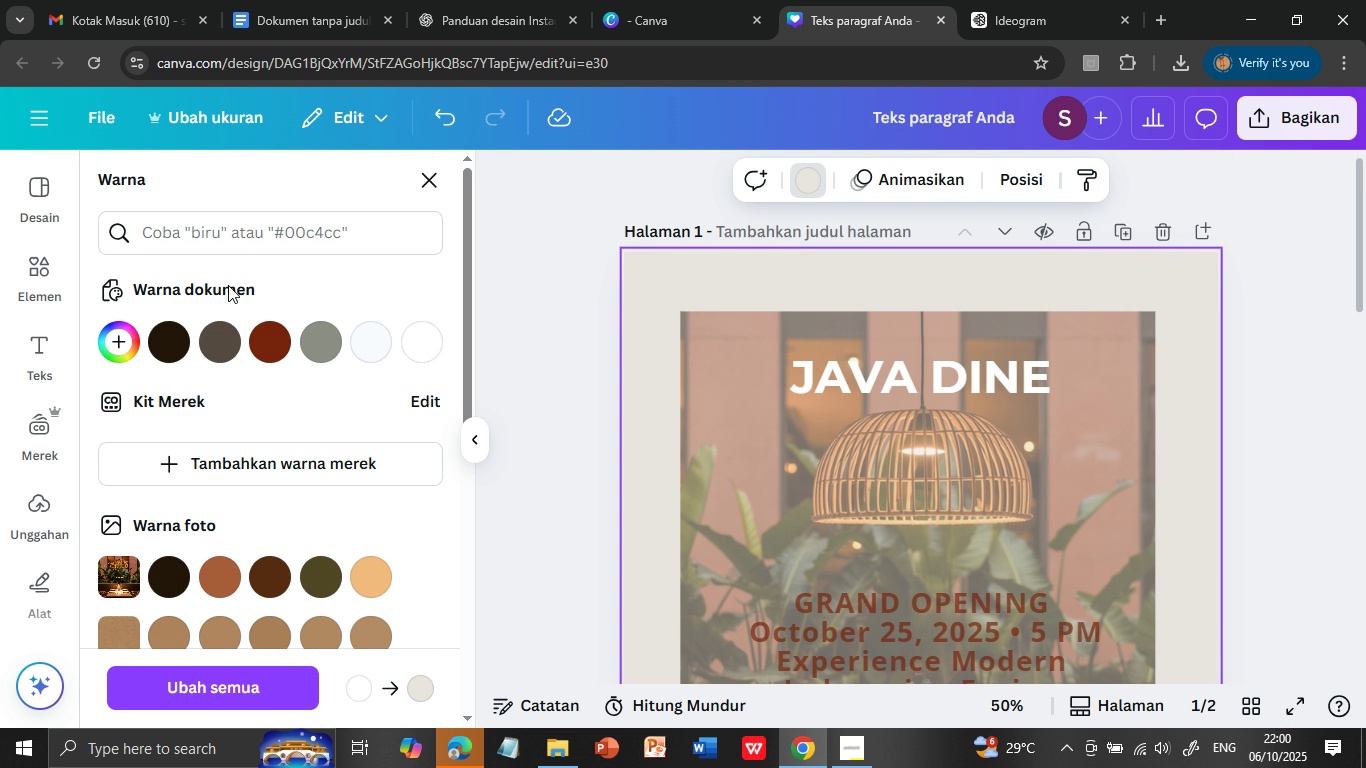 
left_click([233, 229])
 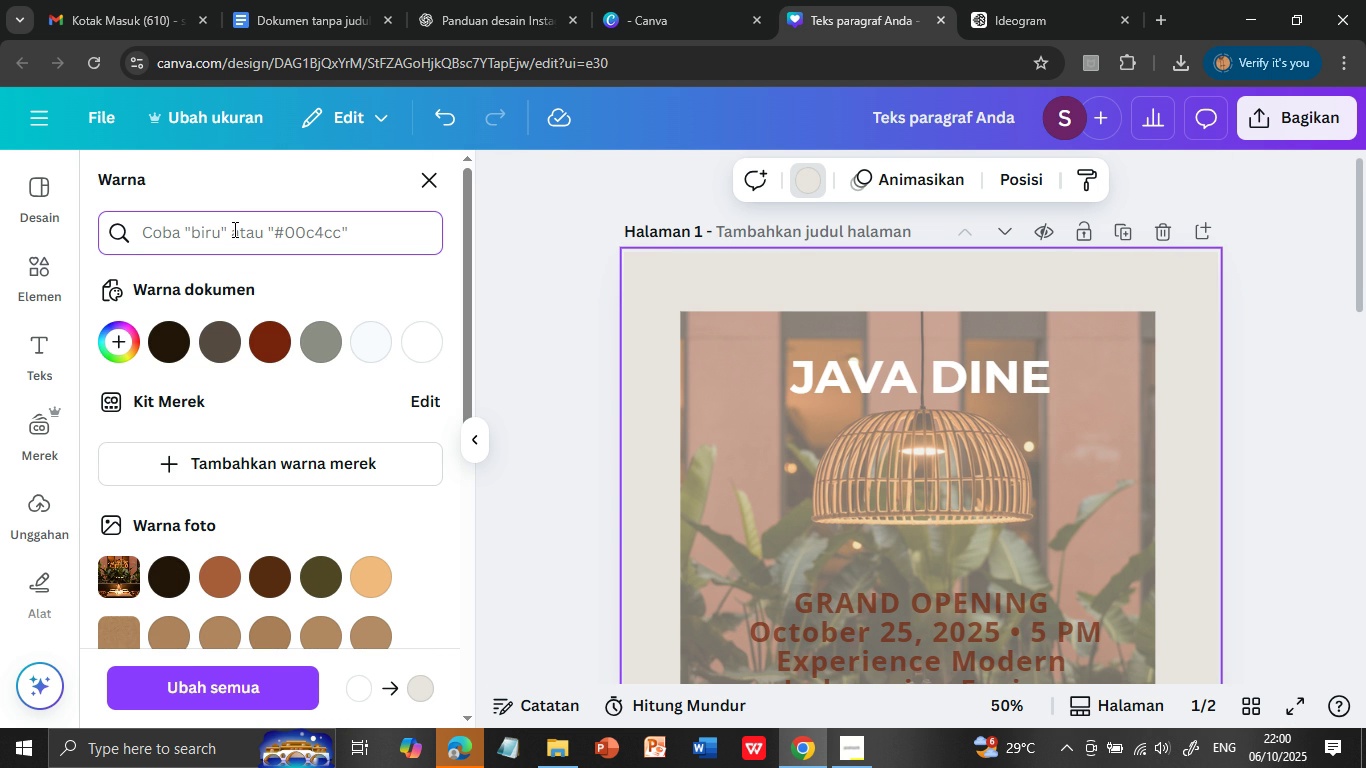 
type(beige)
 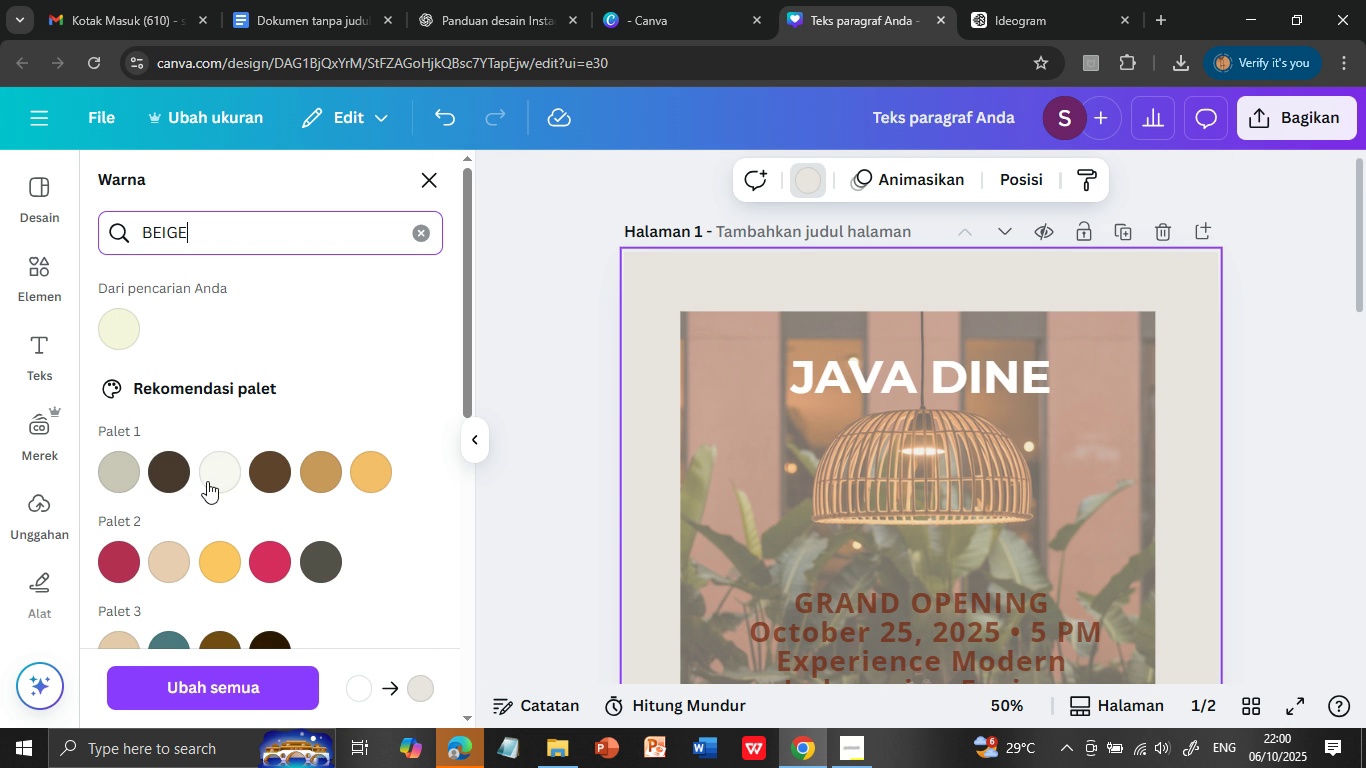 
left_click([210, 476])
 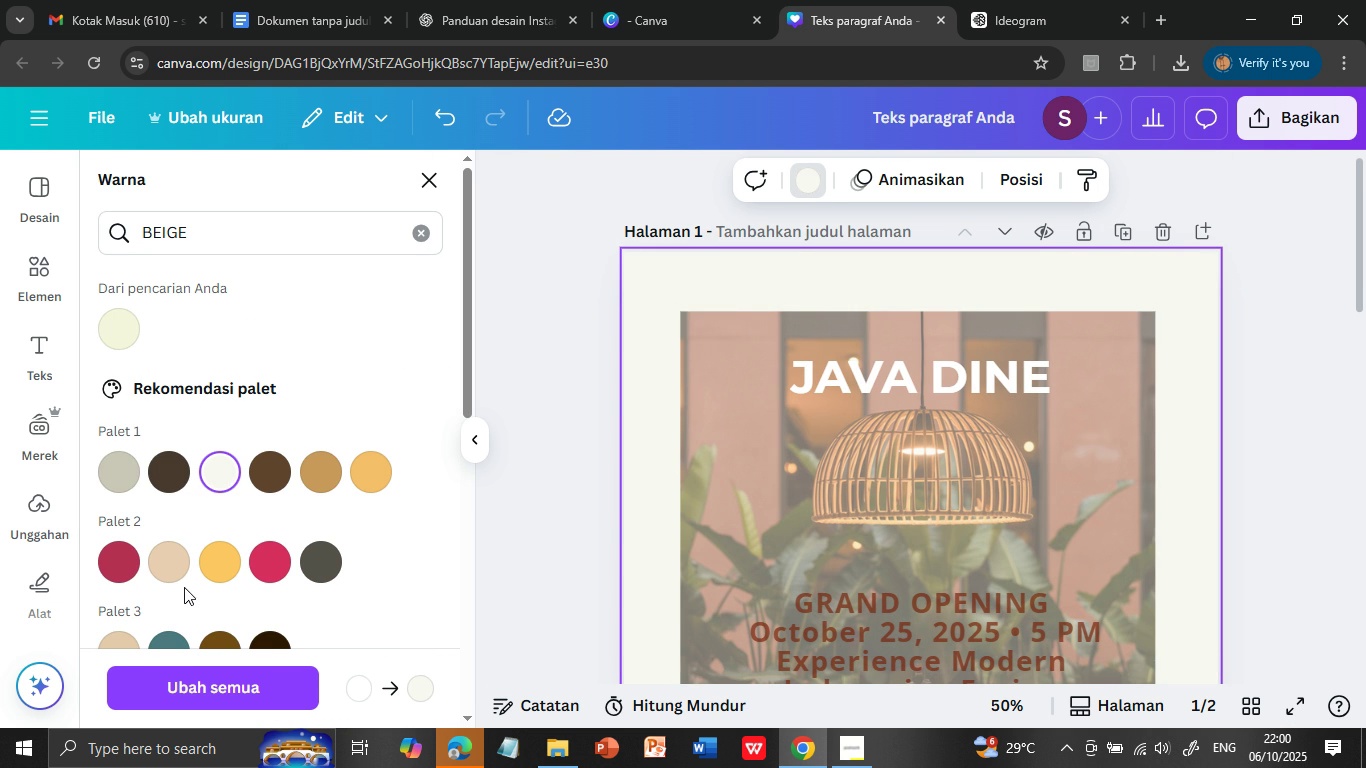 
wait(5.24)
 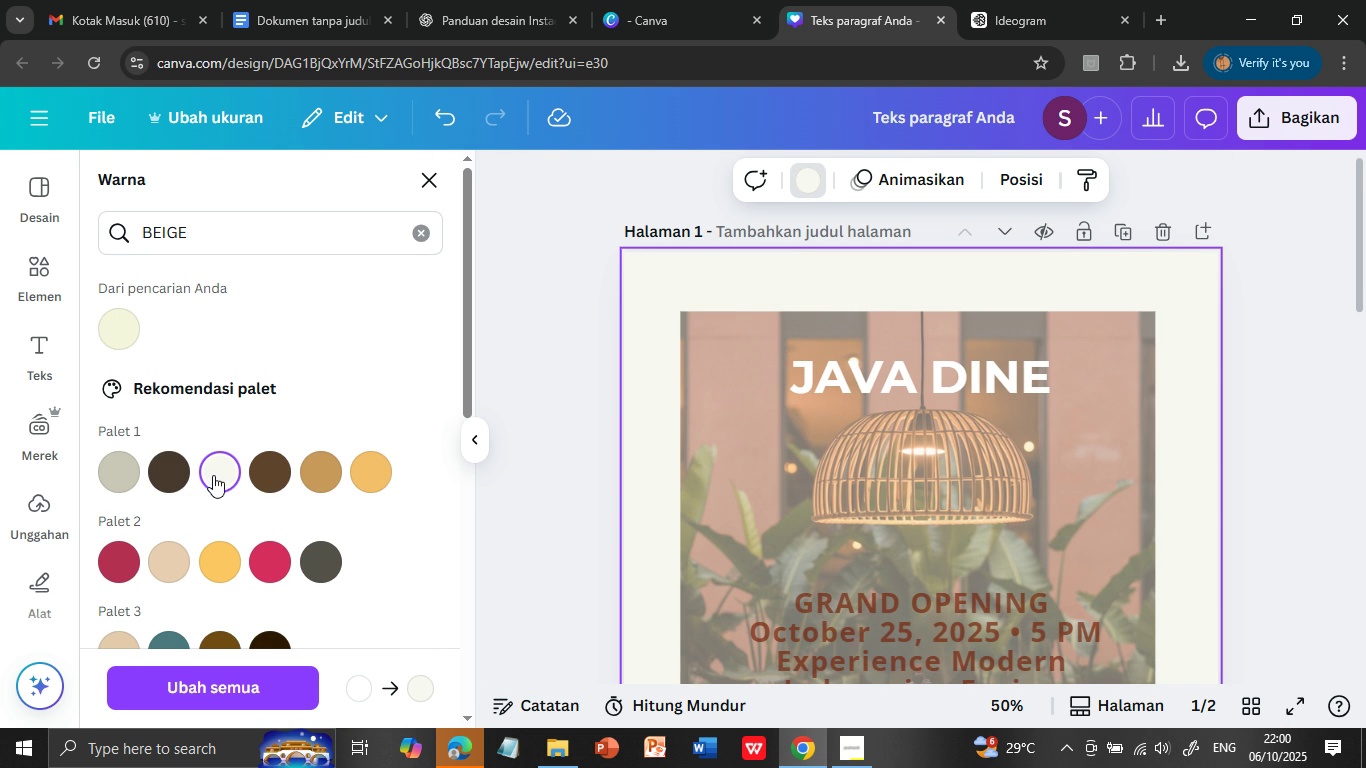 
left_click([171, 573])
 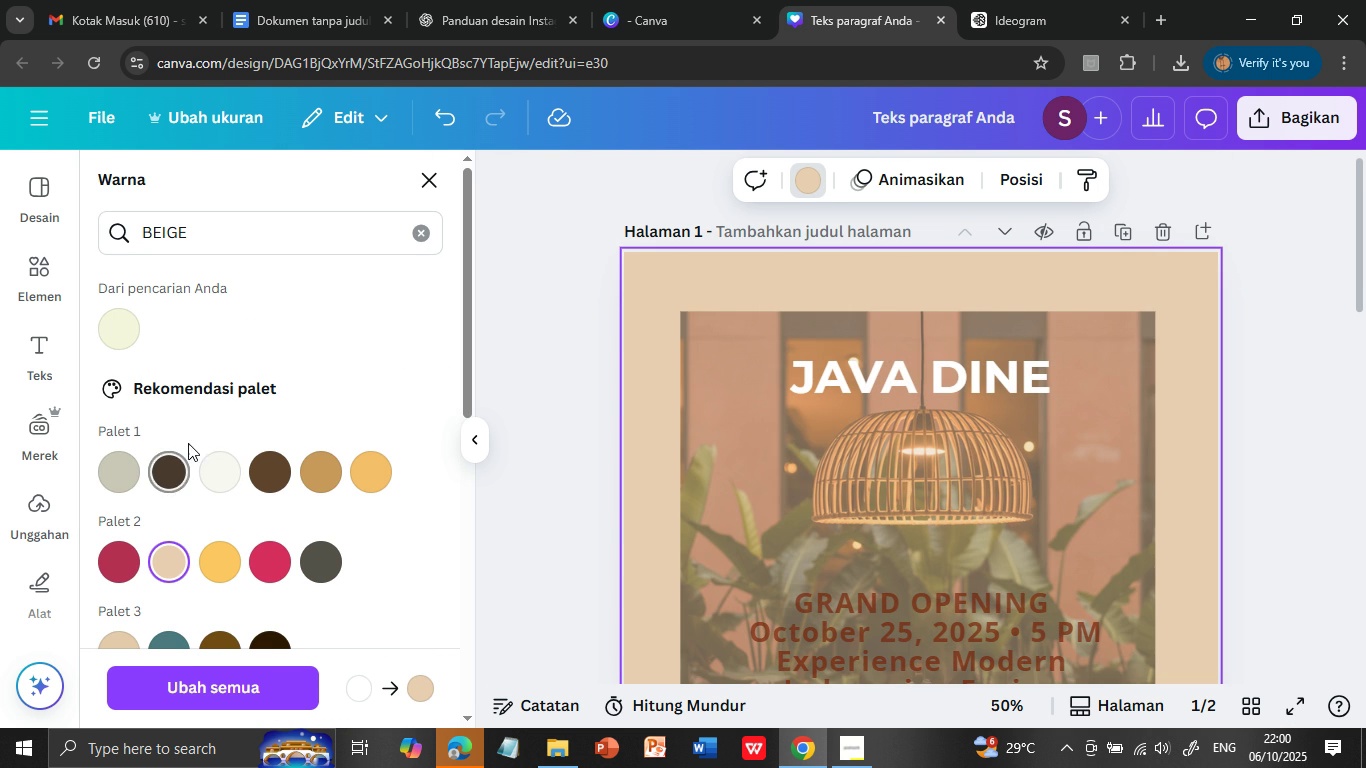 
left_click([230, 474])
 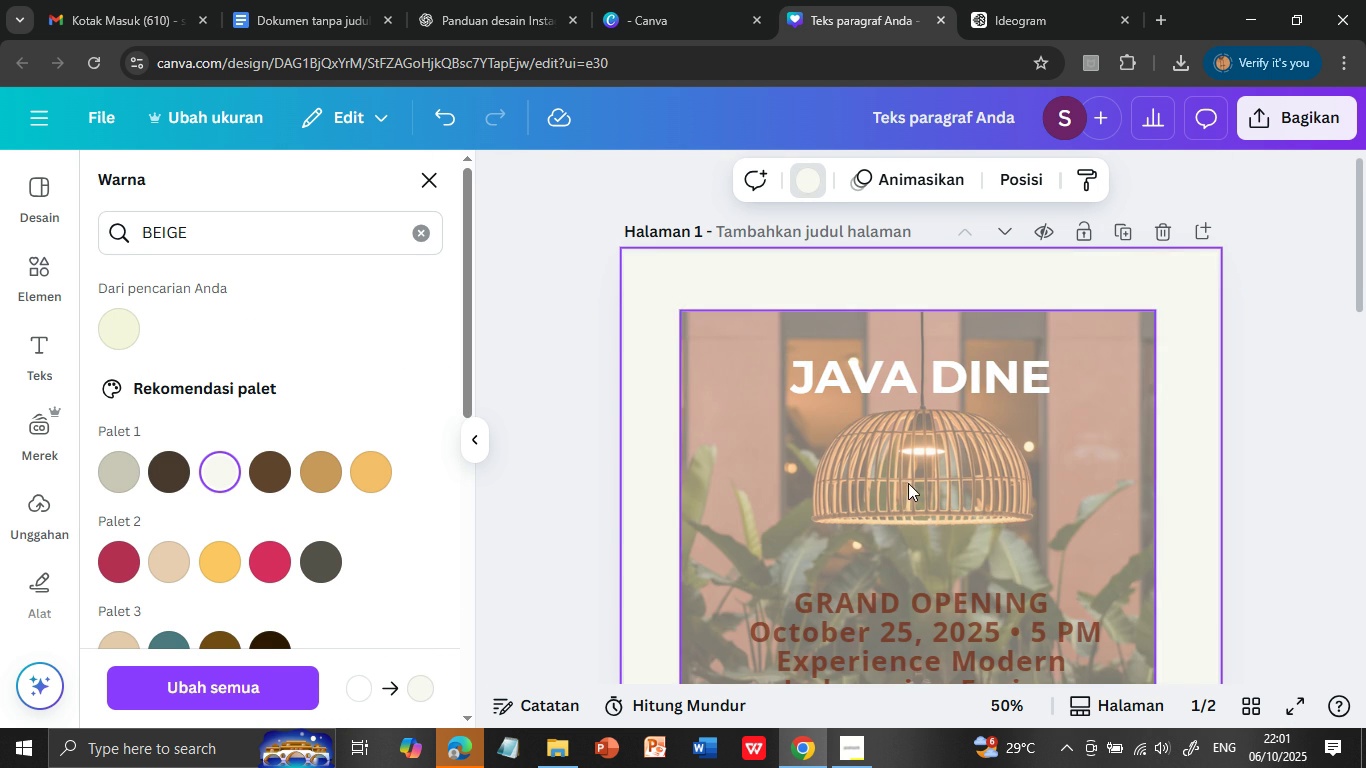 
scroll: coordinate [908, 488], scroll_direction: down, amount: 8.0
 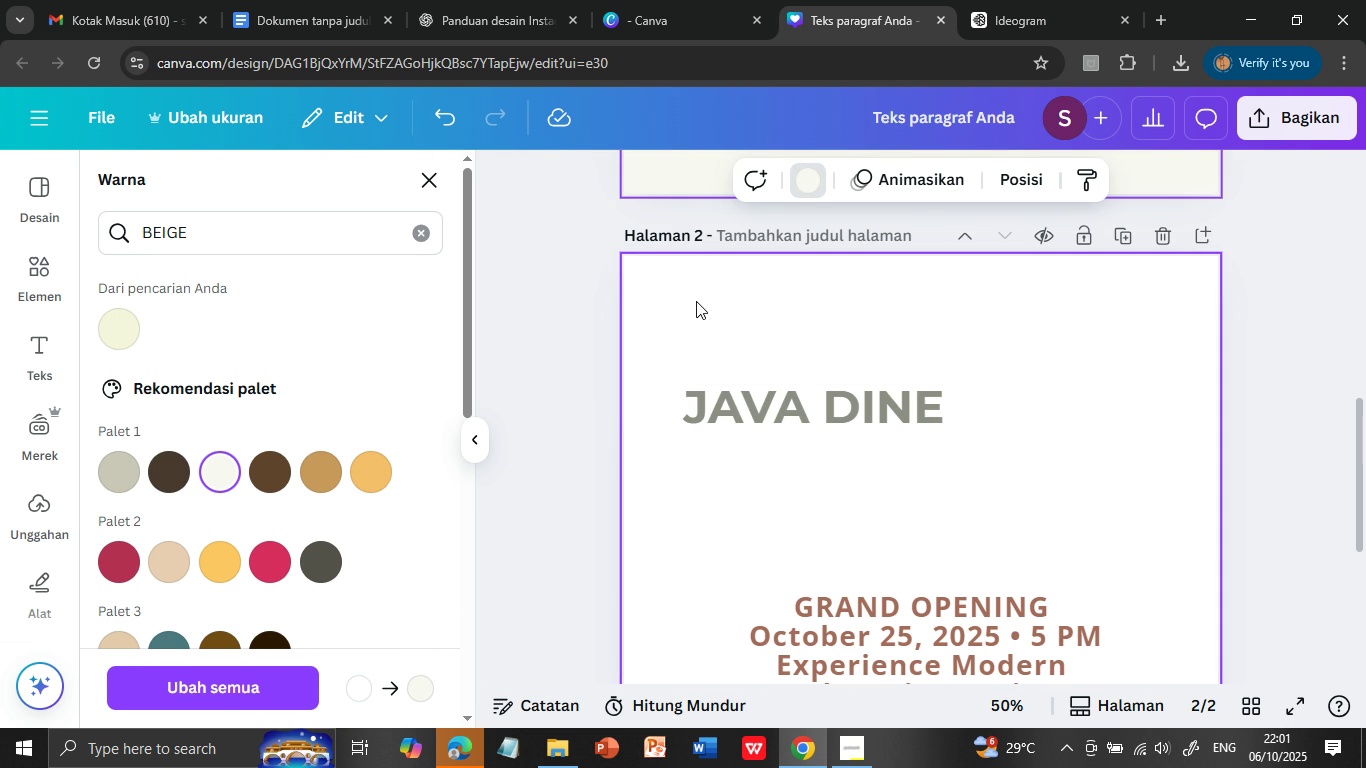 
left_click([696, 301])
 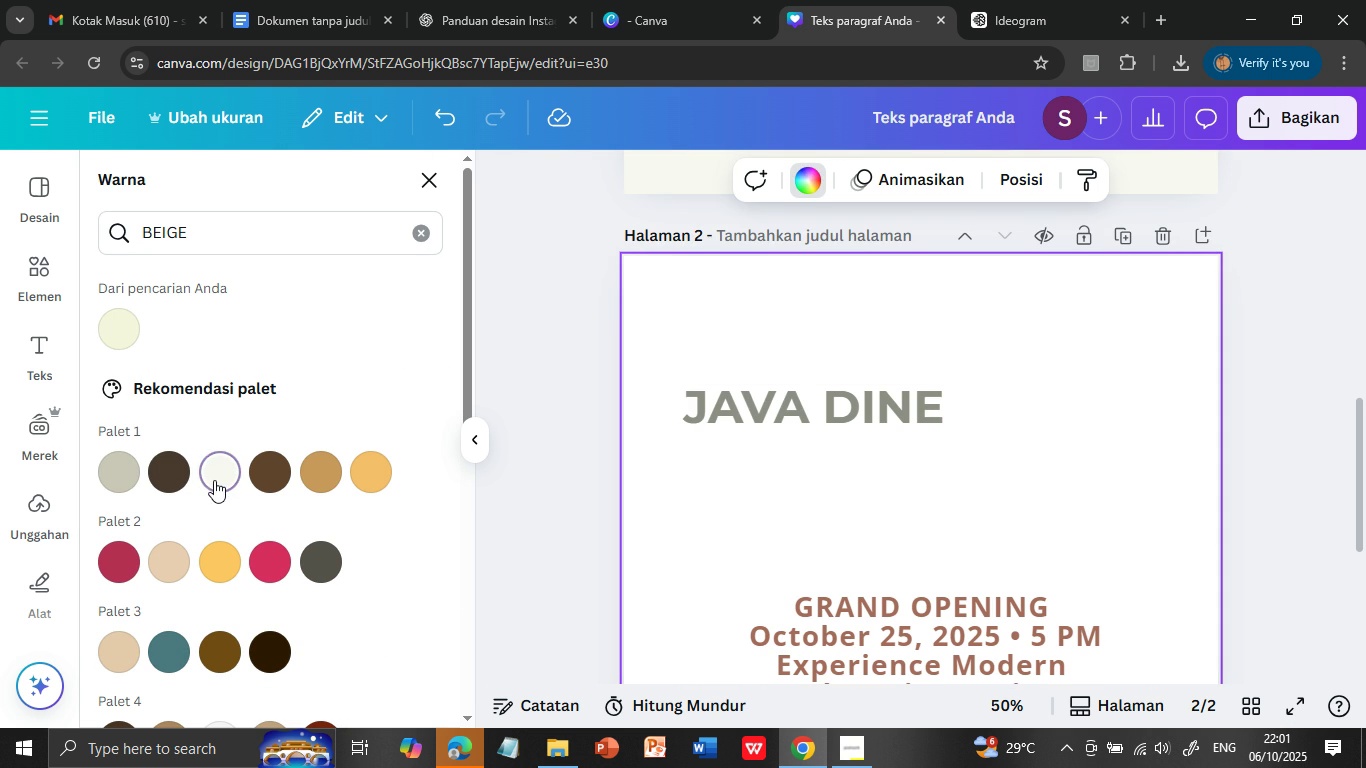 
left_click([214, 480])
 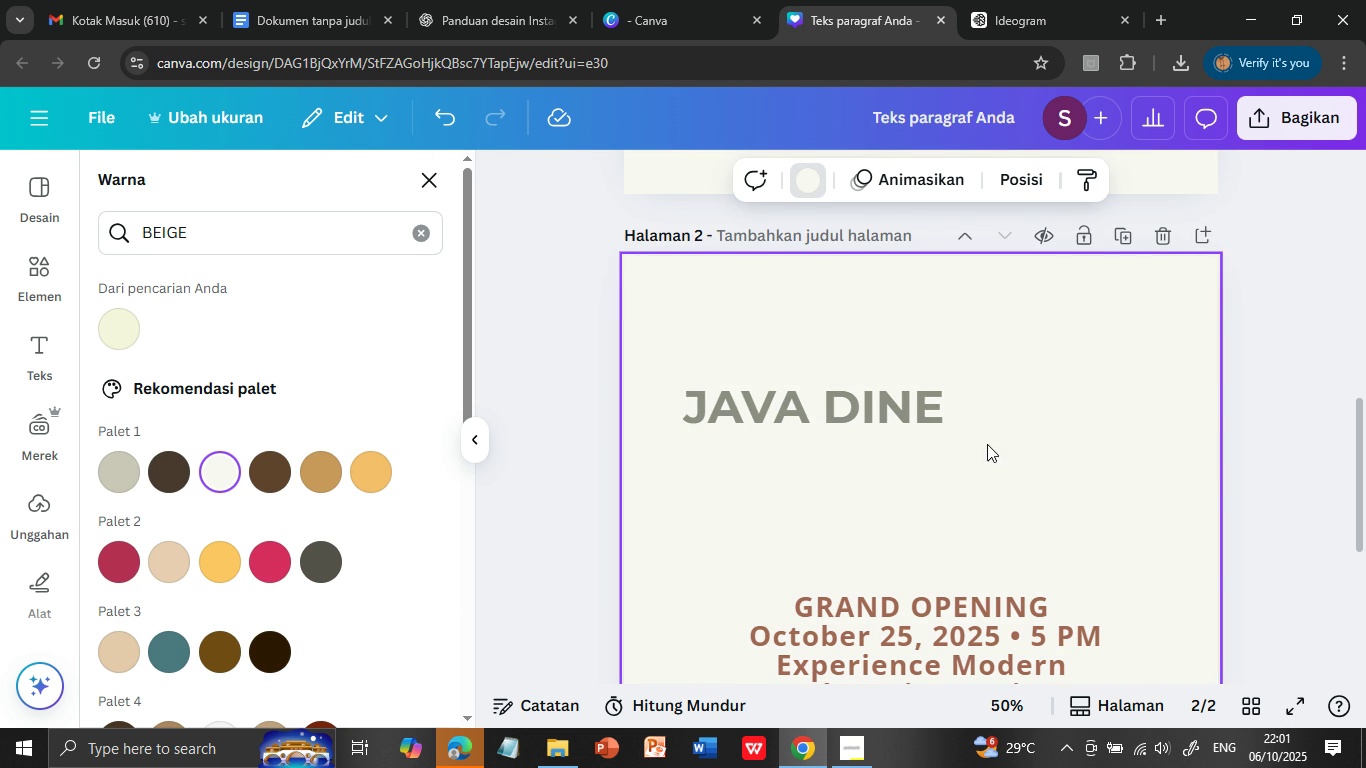 
scroll: coordinate [1048, 482], scroll_direction: down, amount: 1.0
 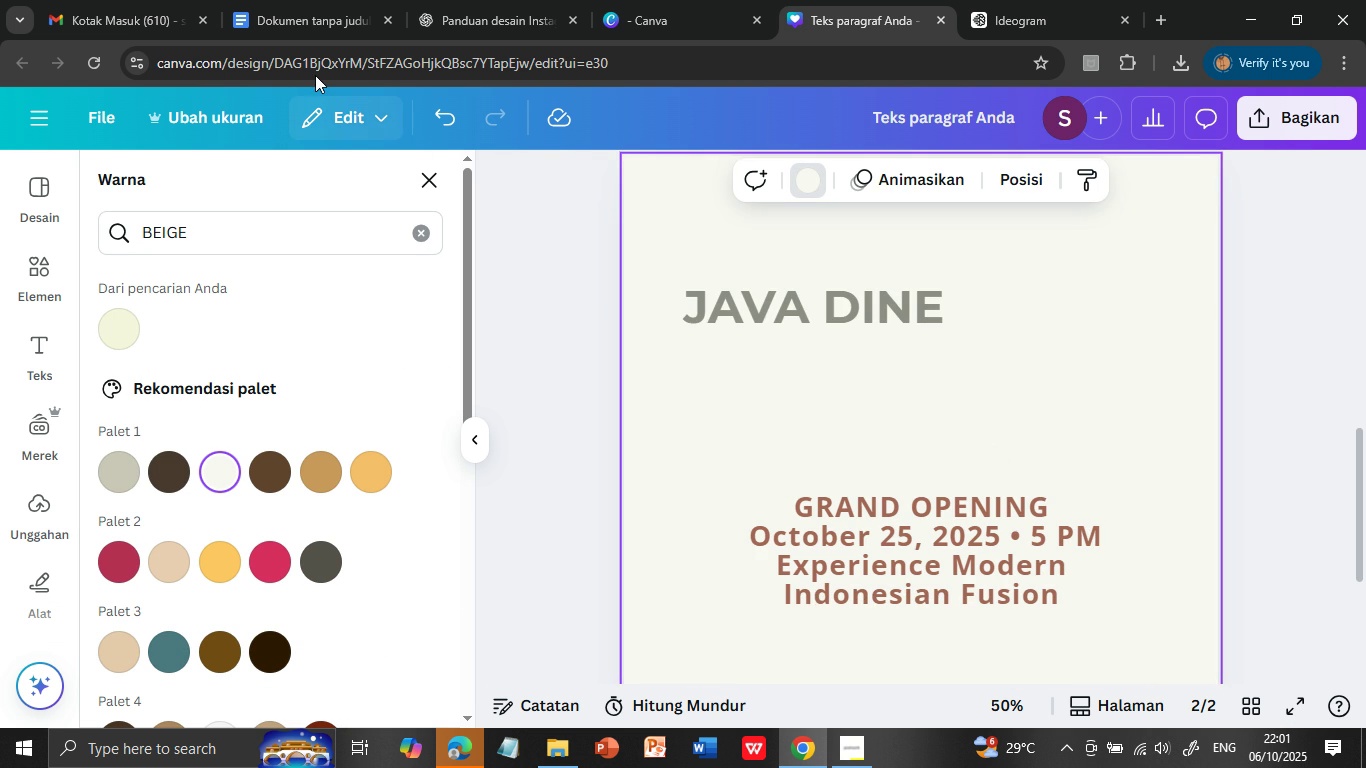 
left_click([320, 9])
 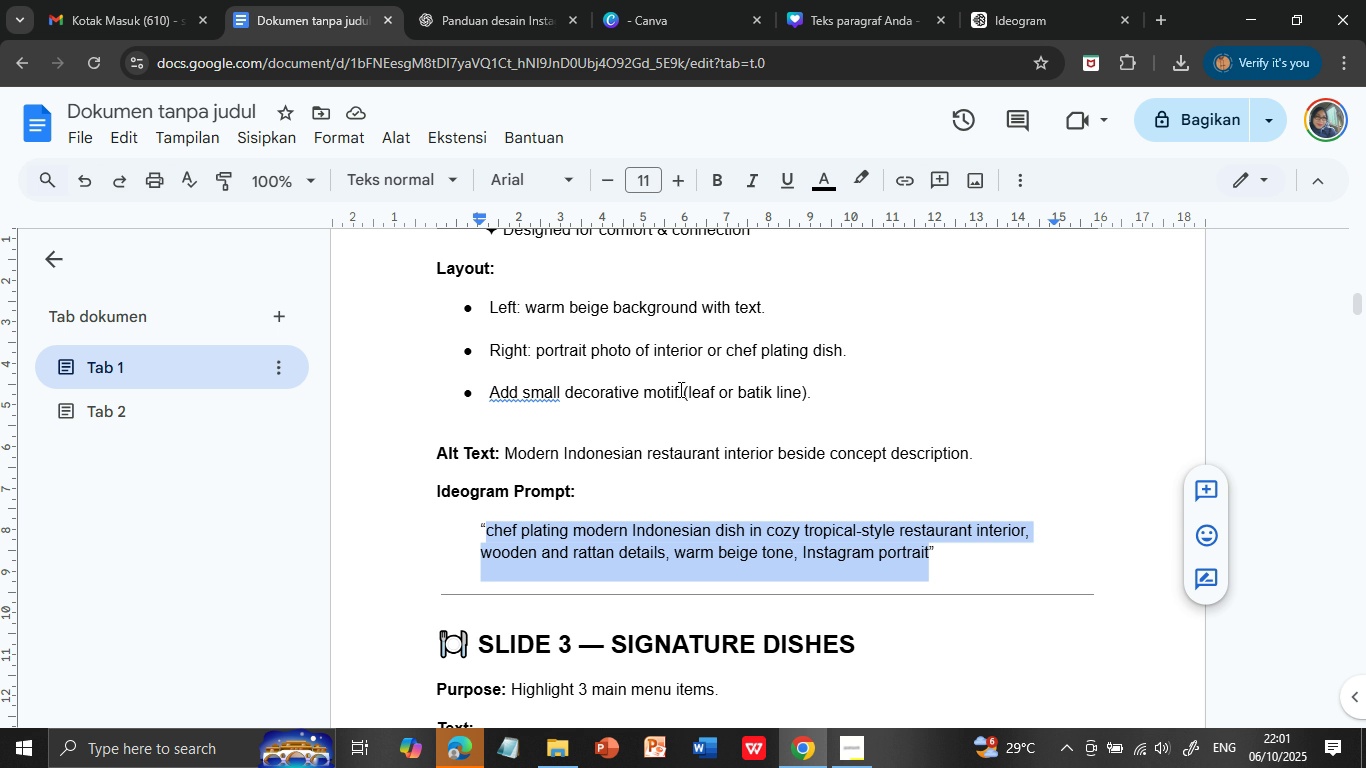 
scroll: coordinate [653, 380], scroll_direction: up, amount: 1.0